 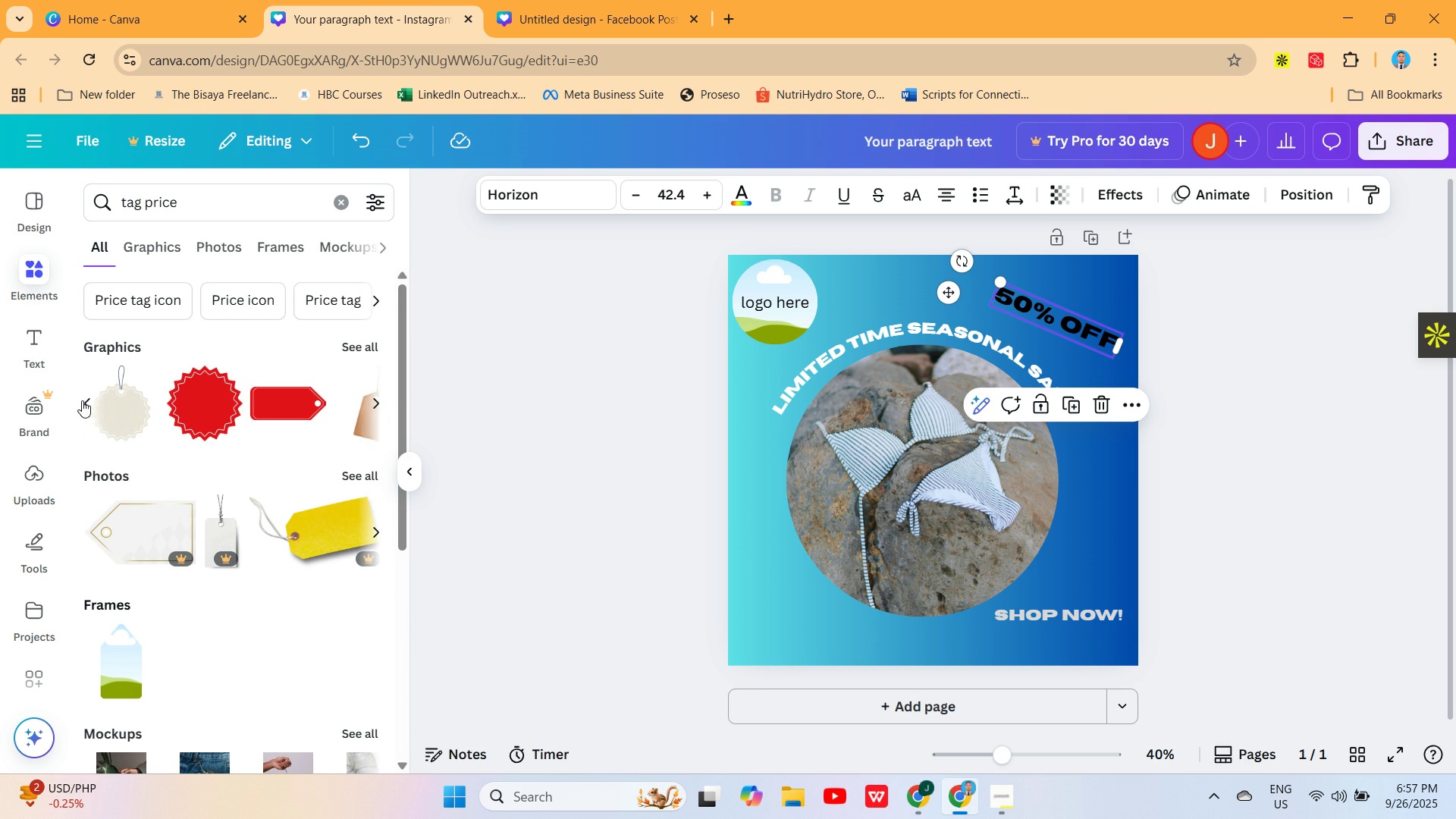 
left_click([366, 347])
 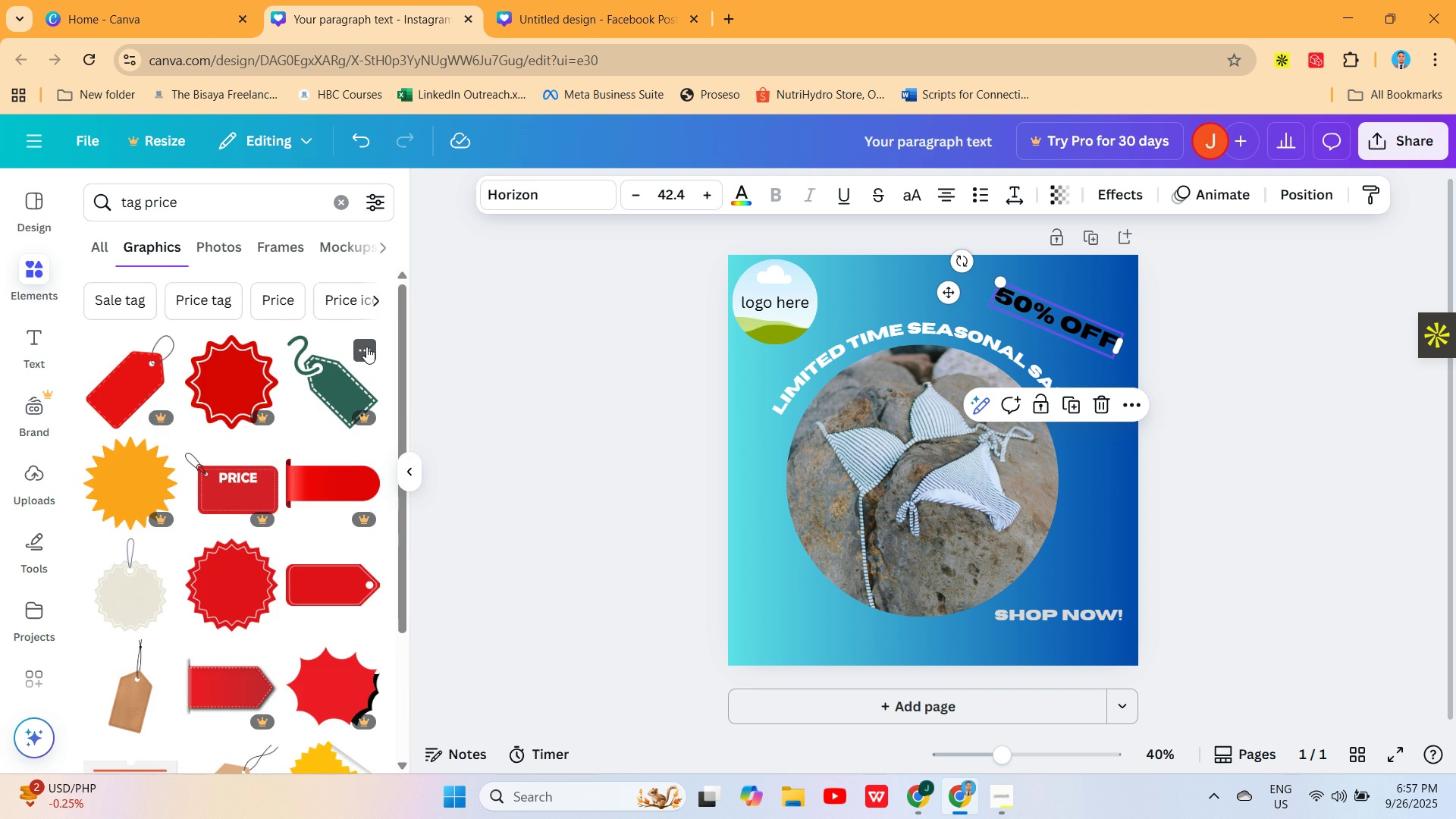 
mouse_move([282, 517])
 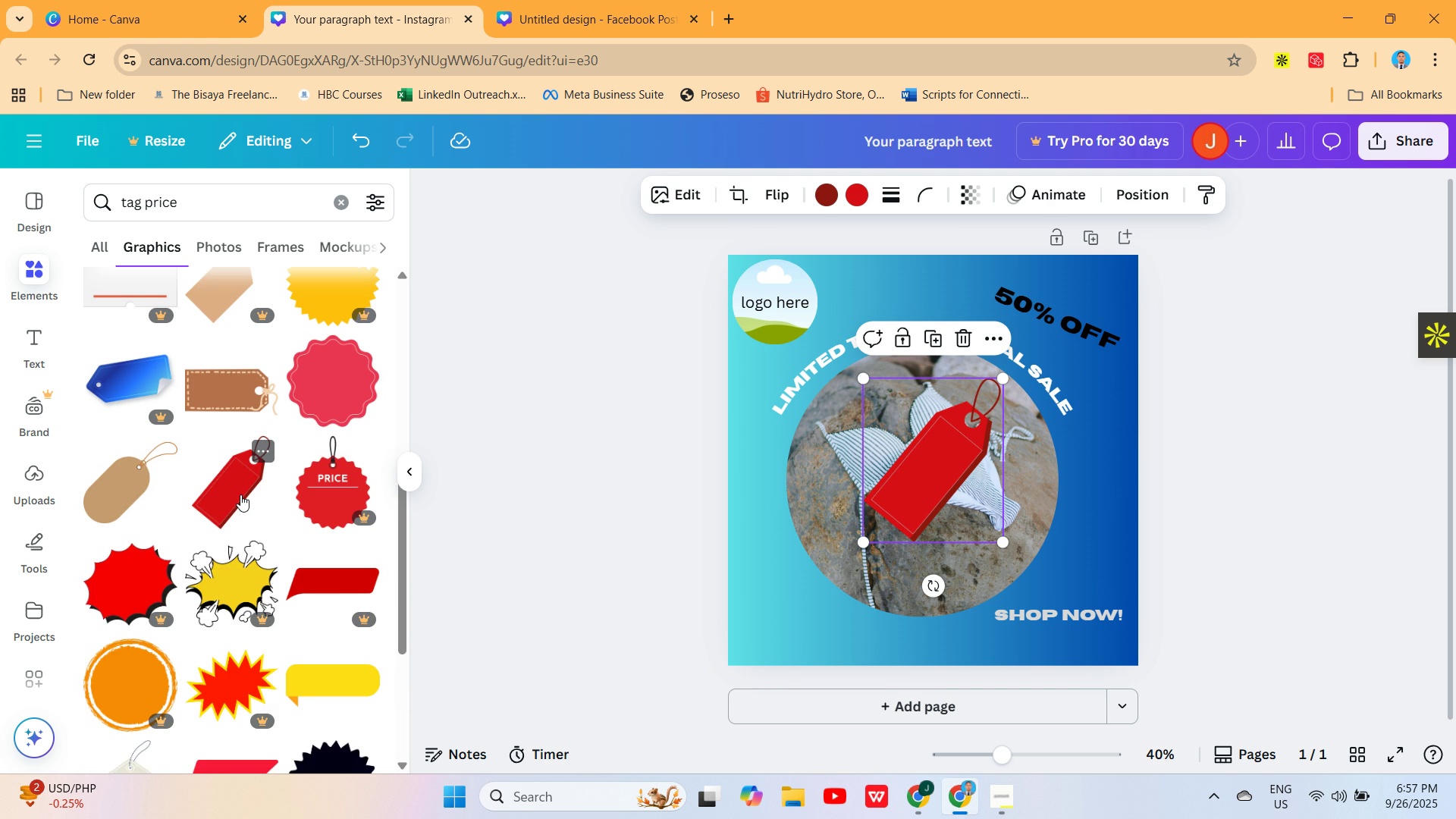 
left_click([240, 494])
 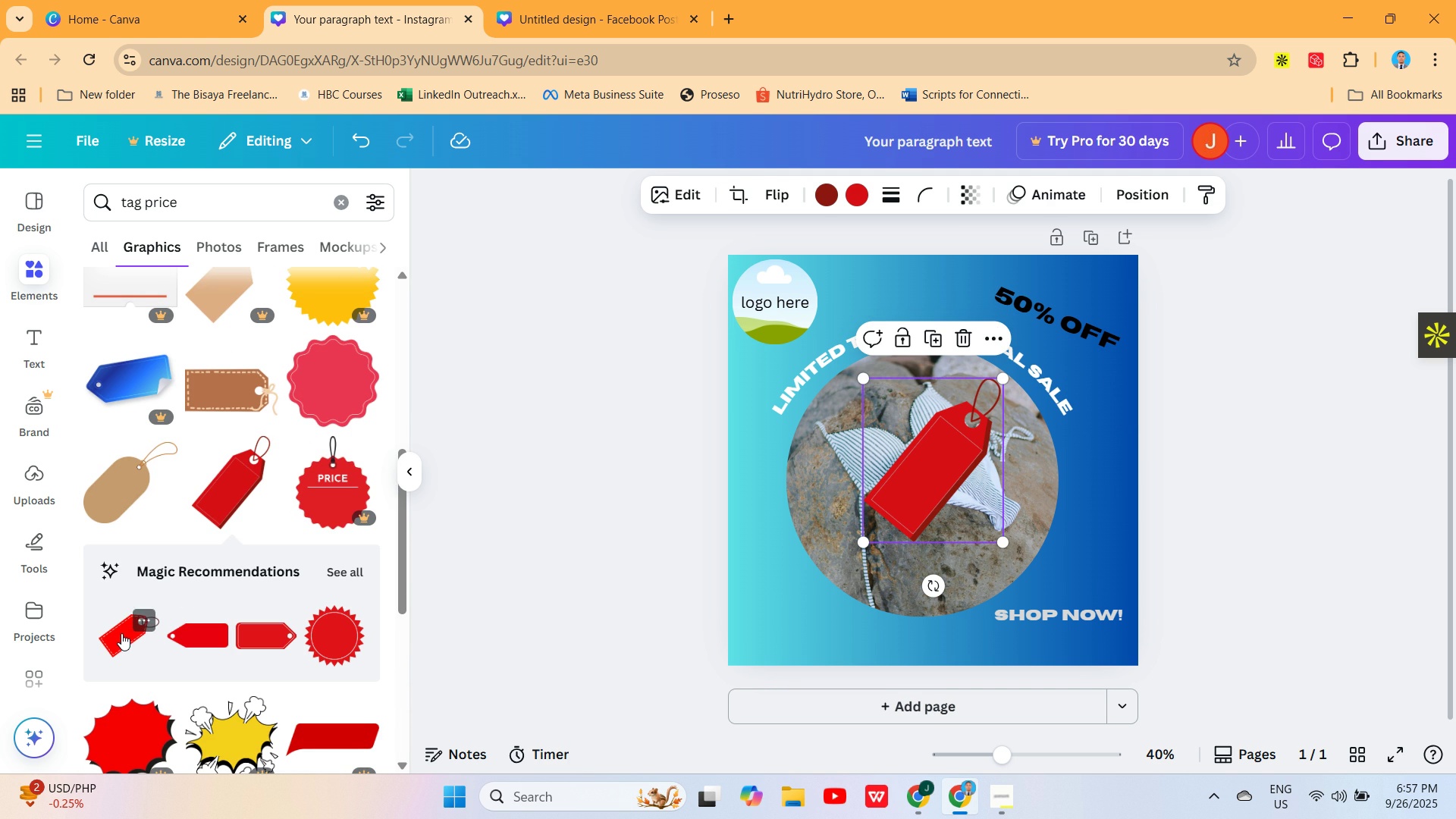 
left_click([197, 492])
 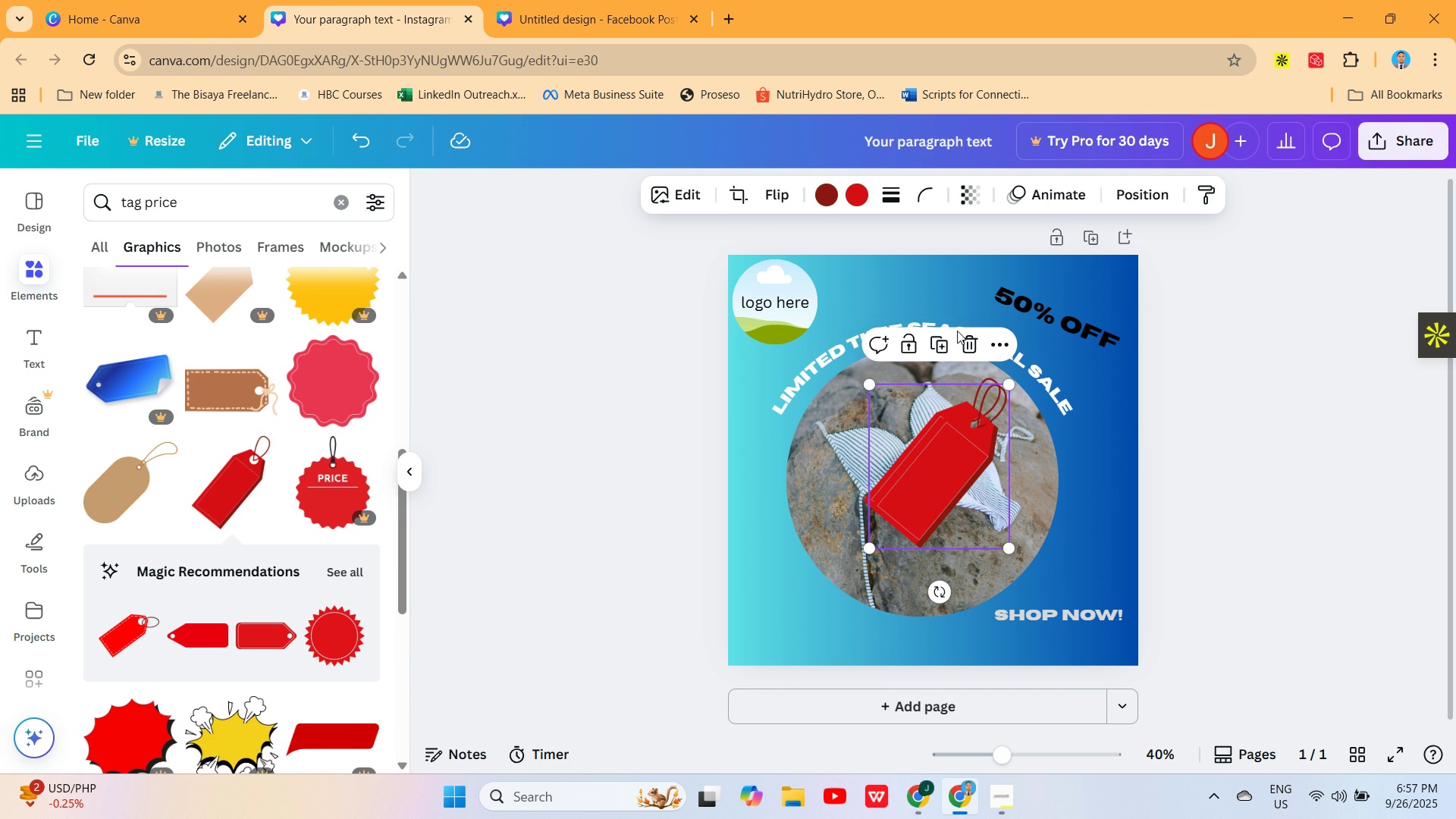 
left_click([970, 340])
 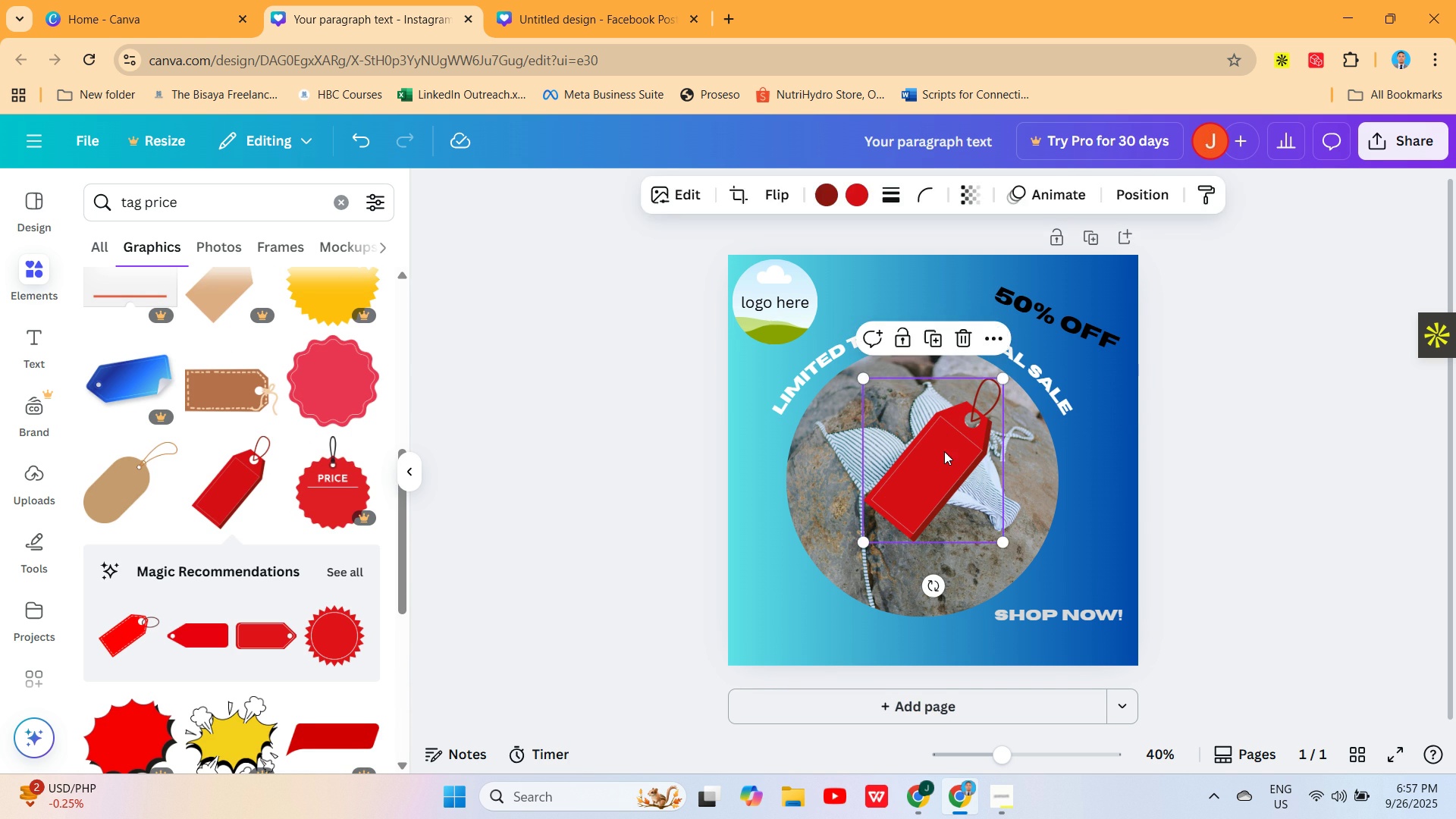 
double_click([944, 451])
 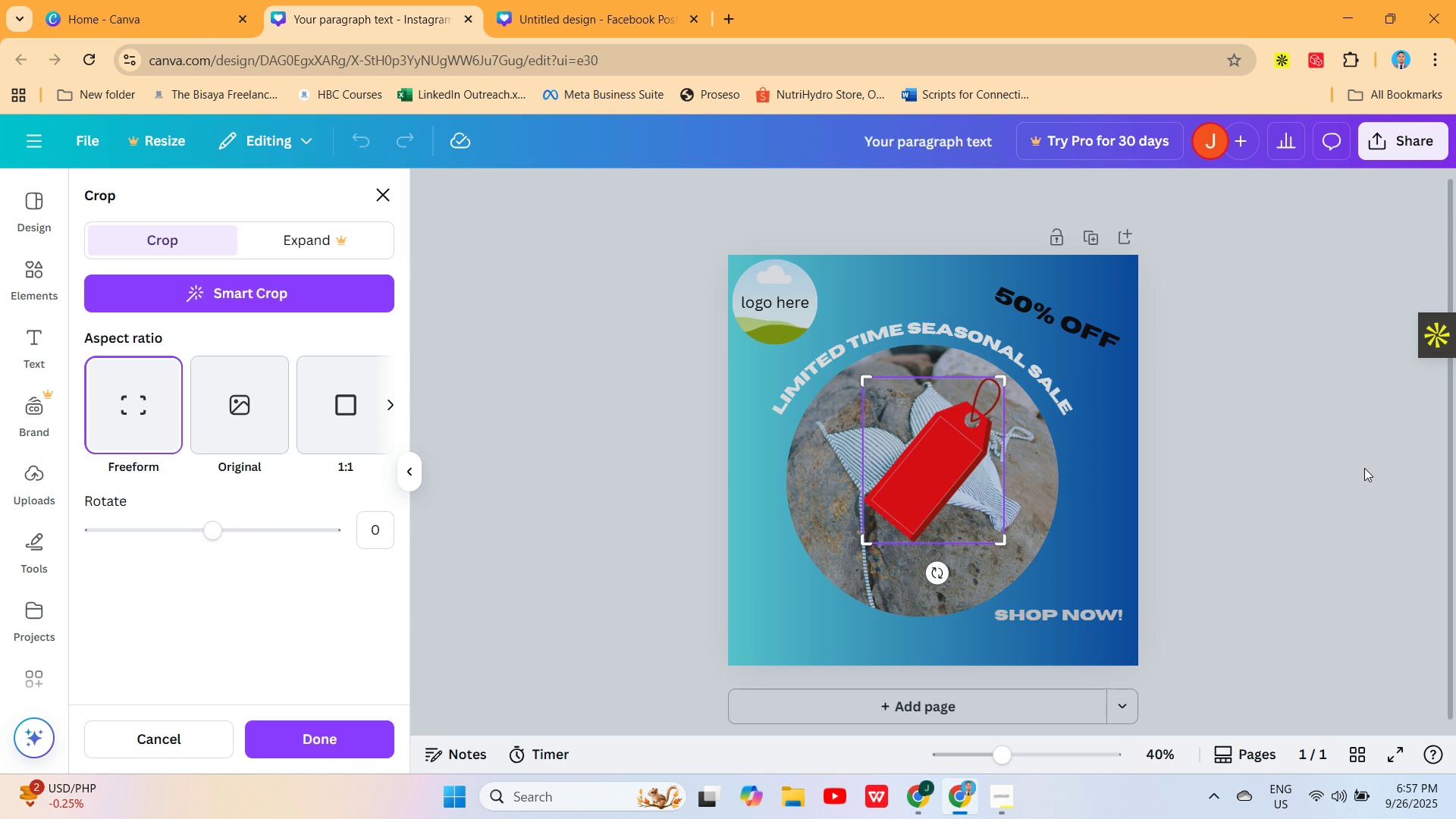 
left_click([1364, 468])